 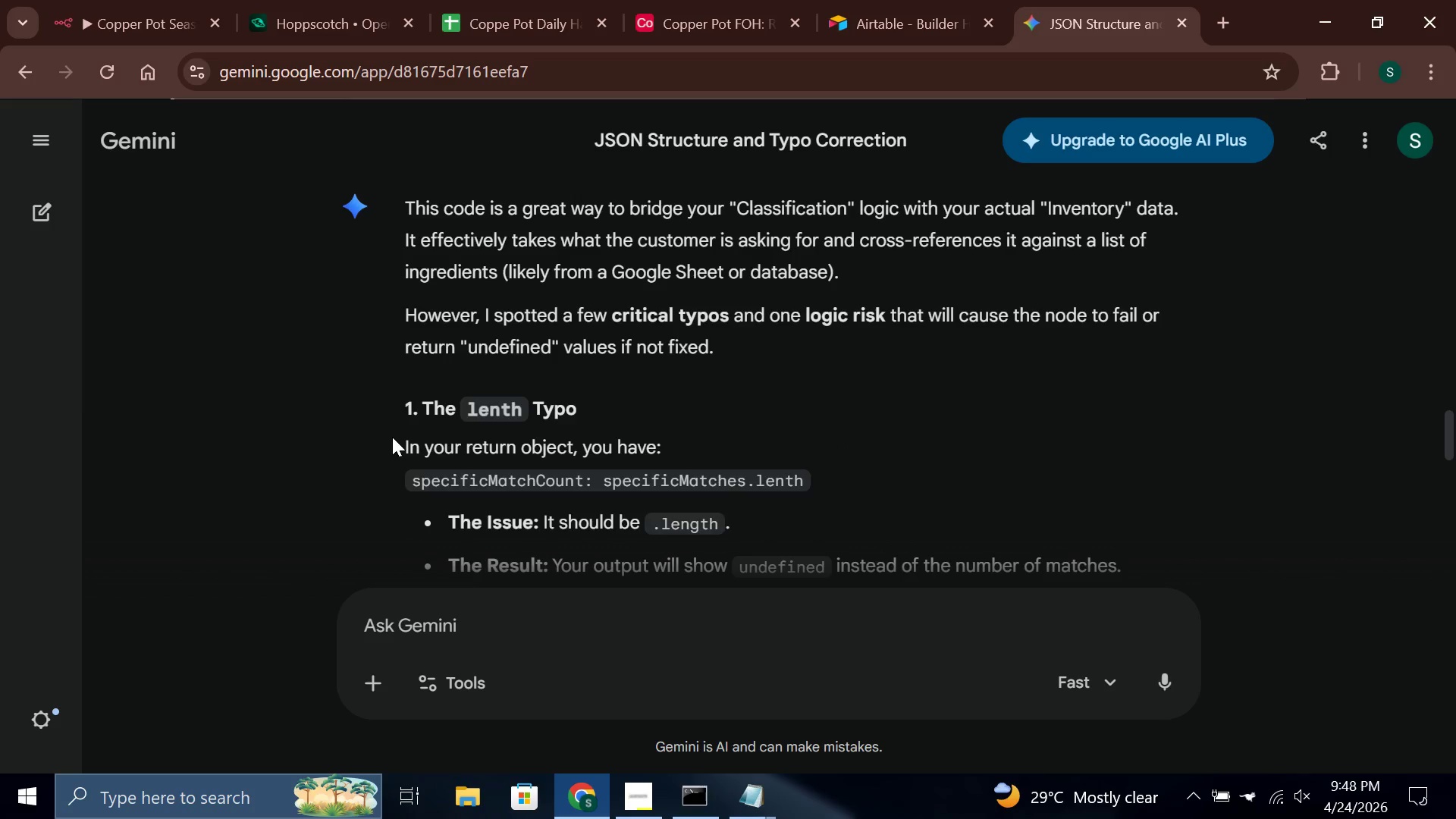 
scroll: coordinate [598, 431], scroll_direction: down, amount: 12.0
 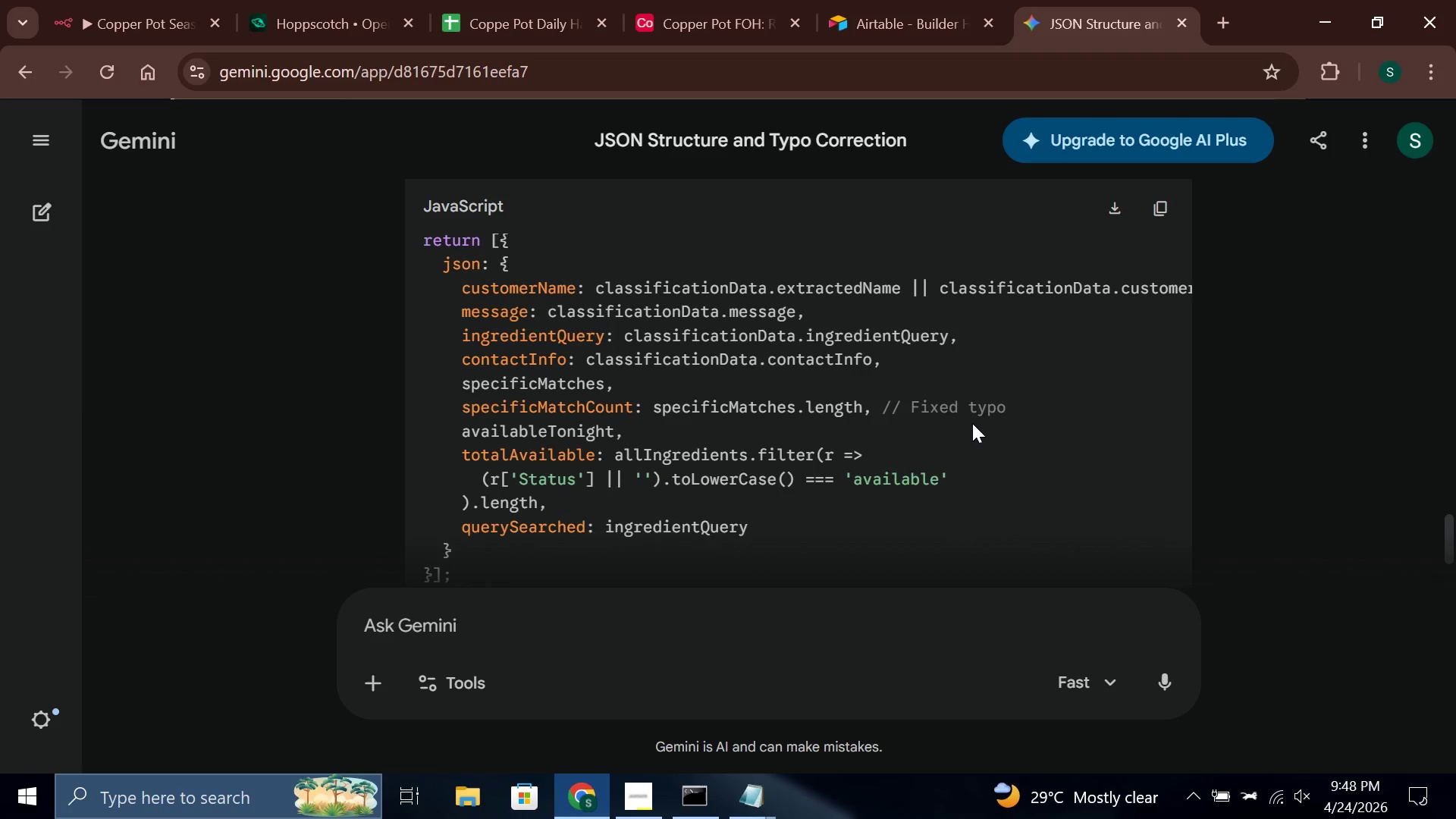 
scroll: coordinate [1021, 387], scroll_direction: none, amount: 0.0
 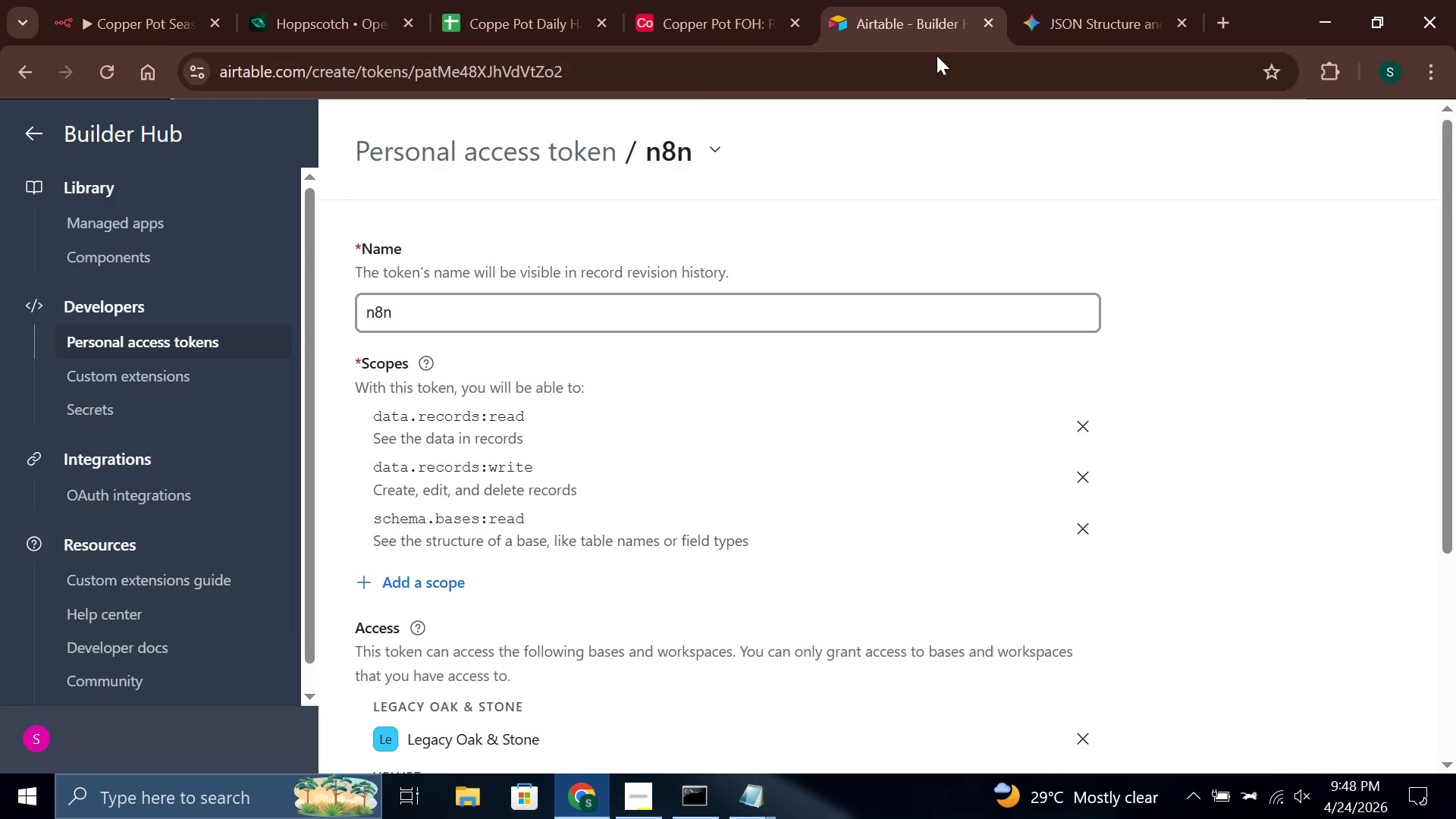 
left_click([96, 0])
 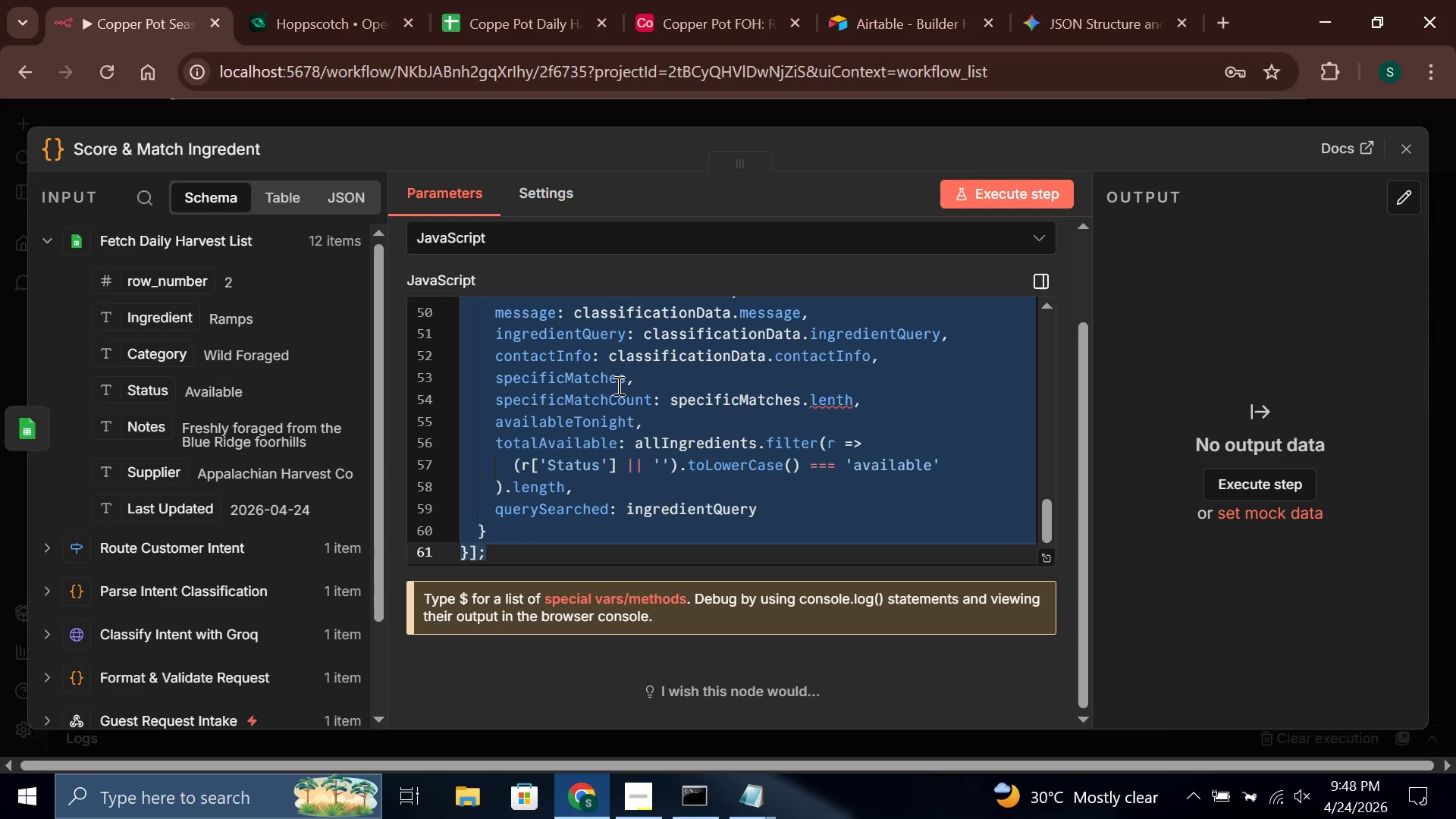 
key(Control+V)
 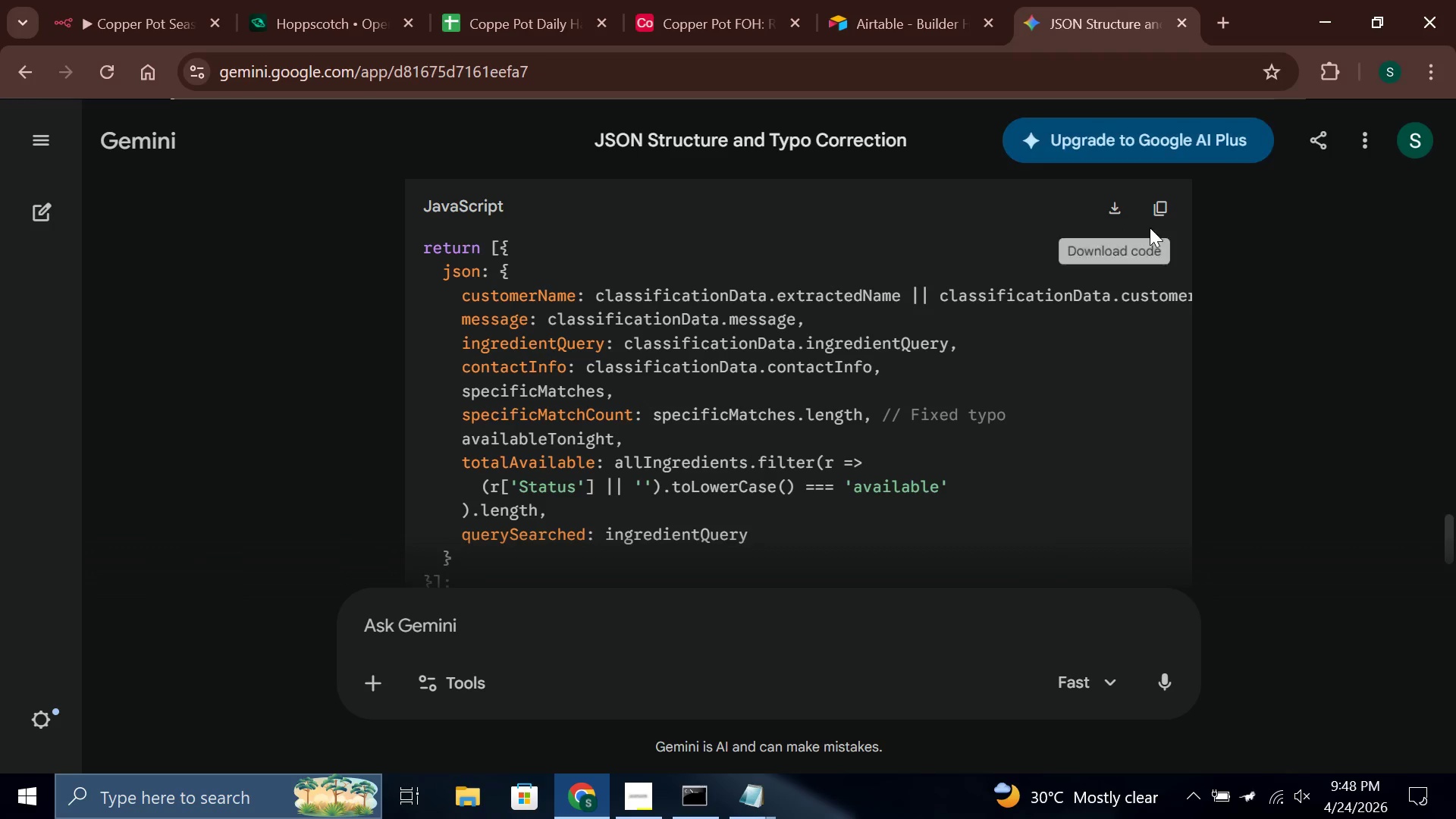 
left_click([1175, 202])
 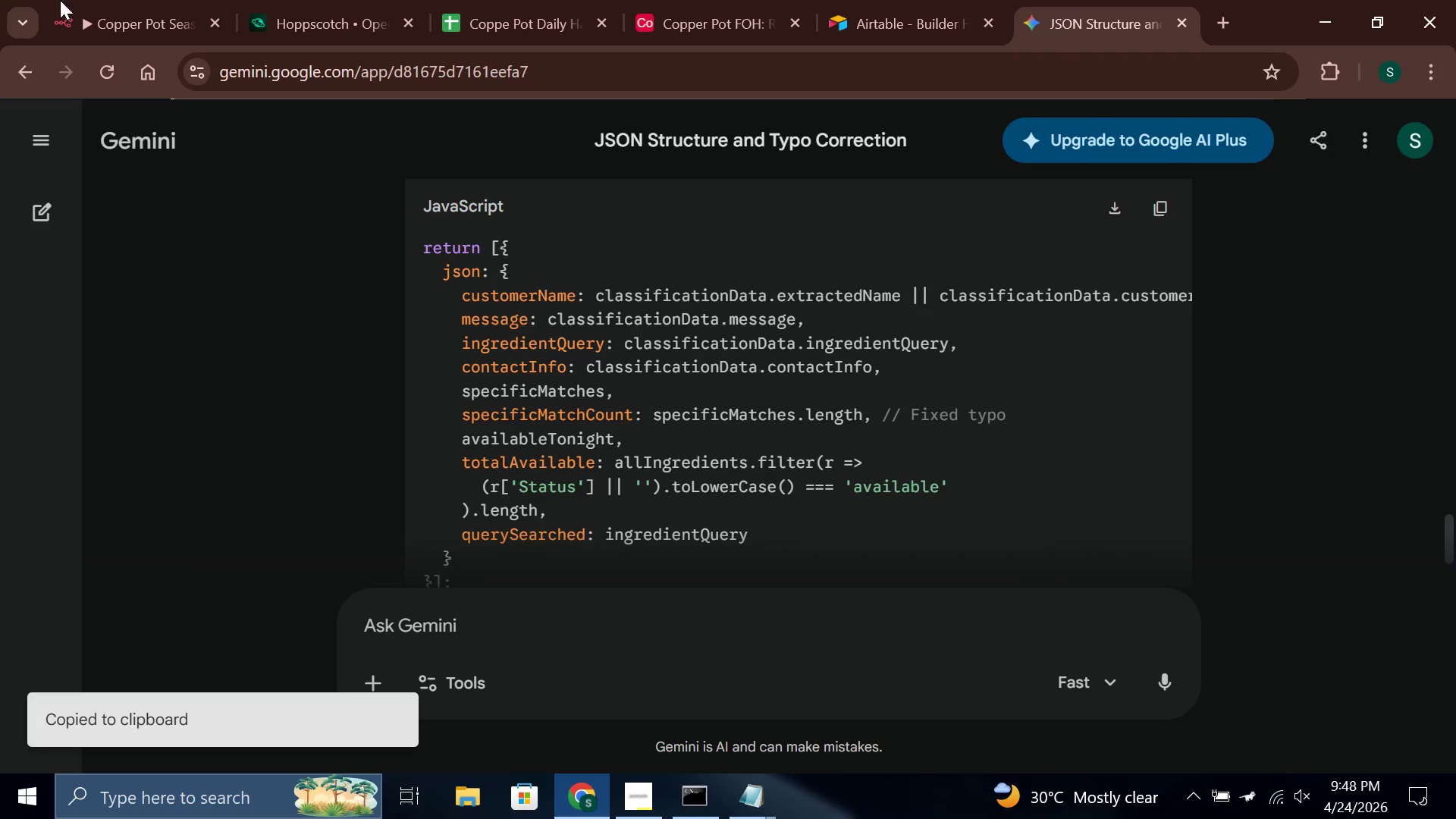 
left_click([111, 0])
 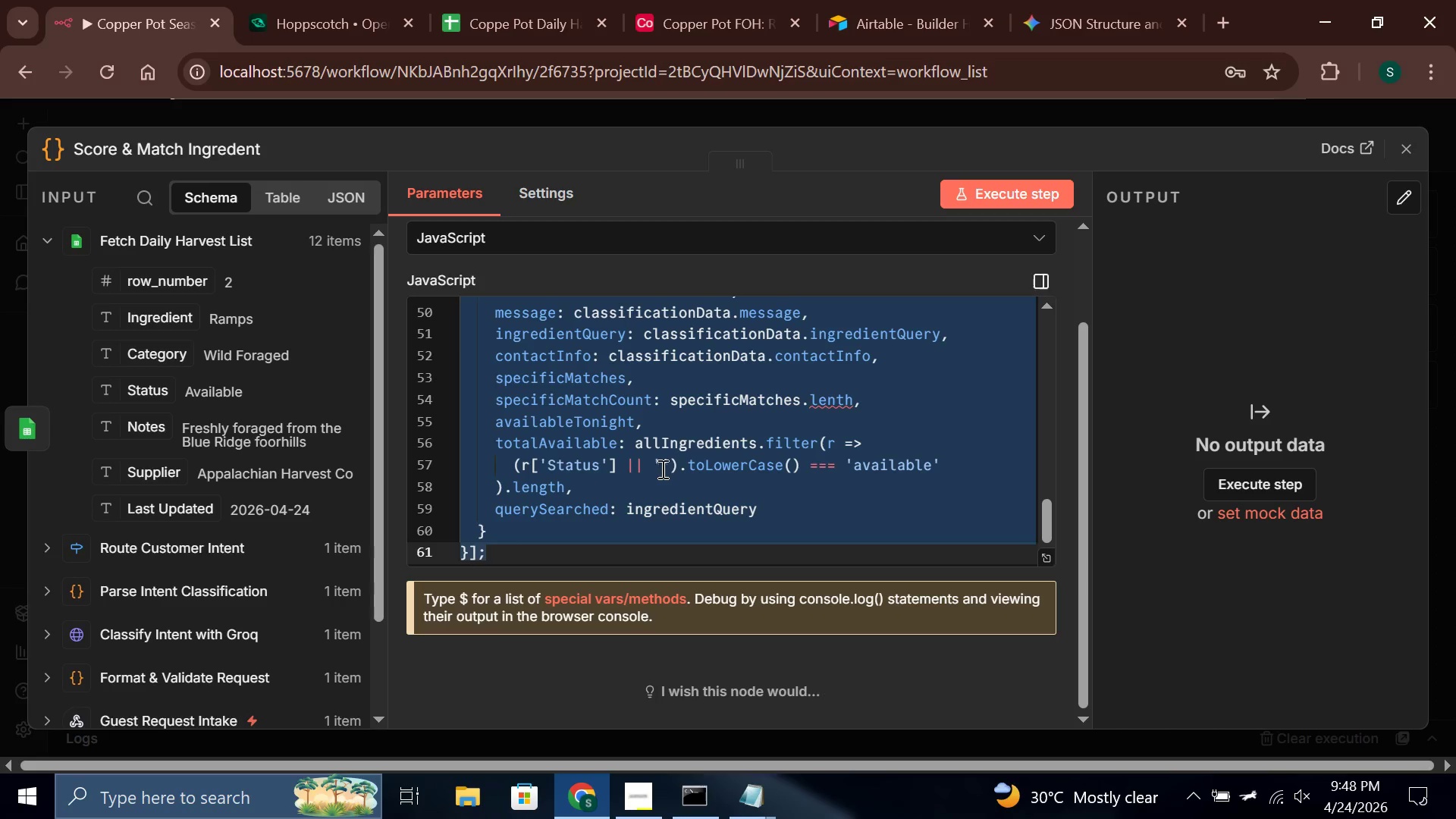 
left_click([663, 474])
 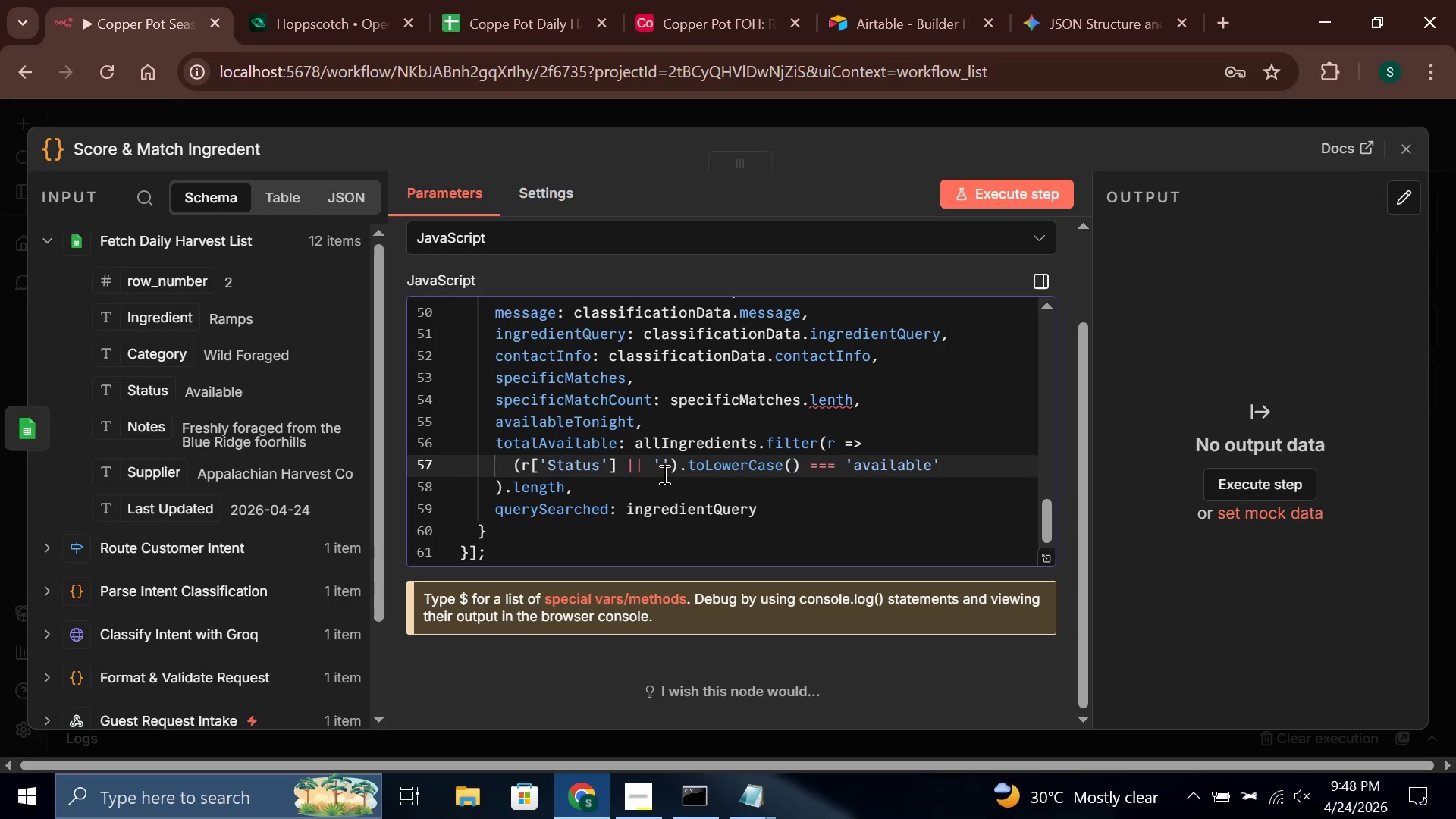 
key(Control+A)
 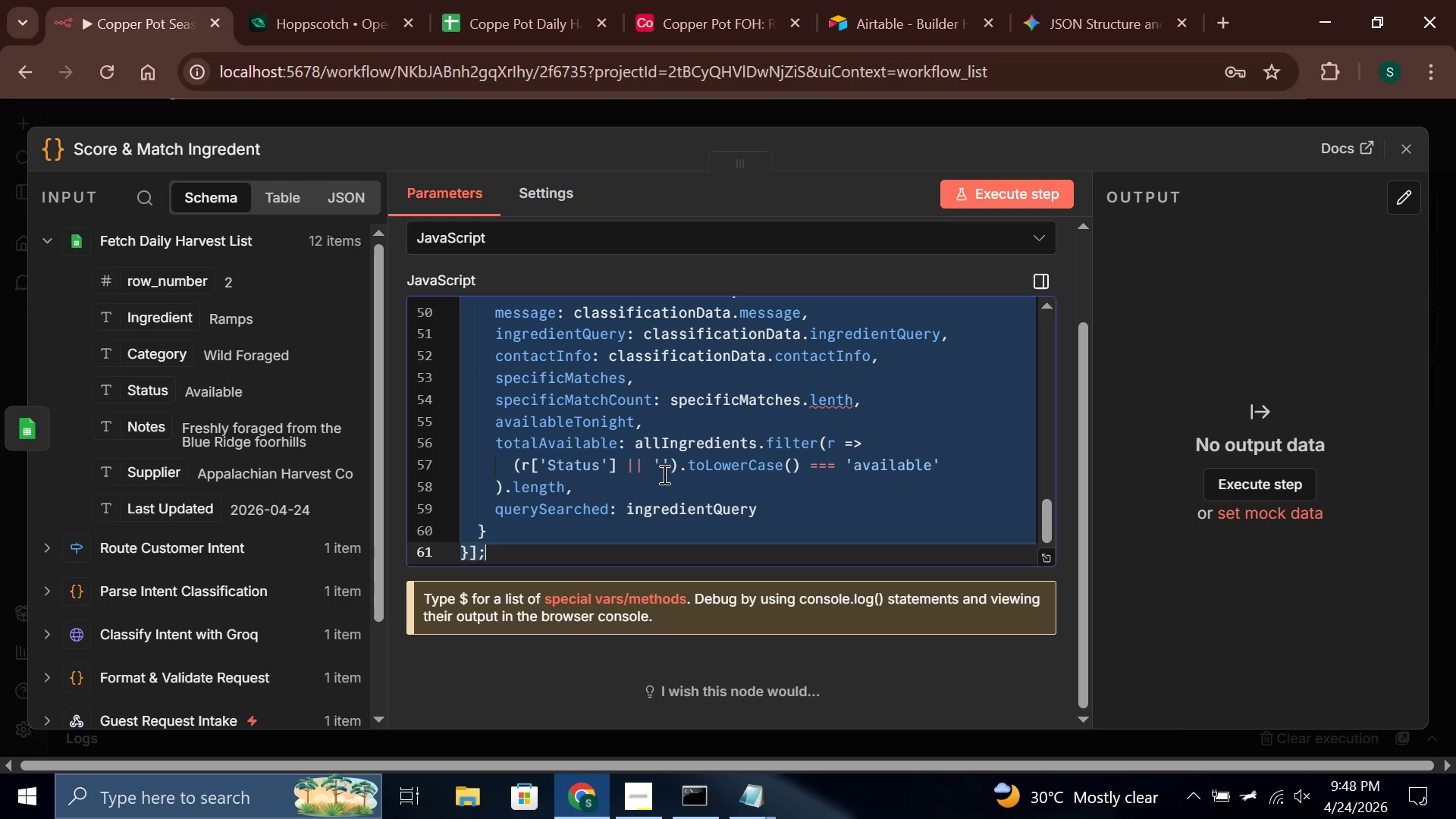 
key(Control+V)
 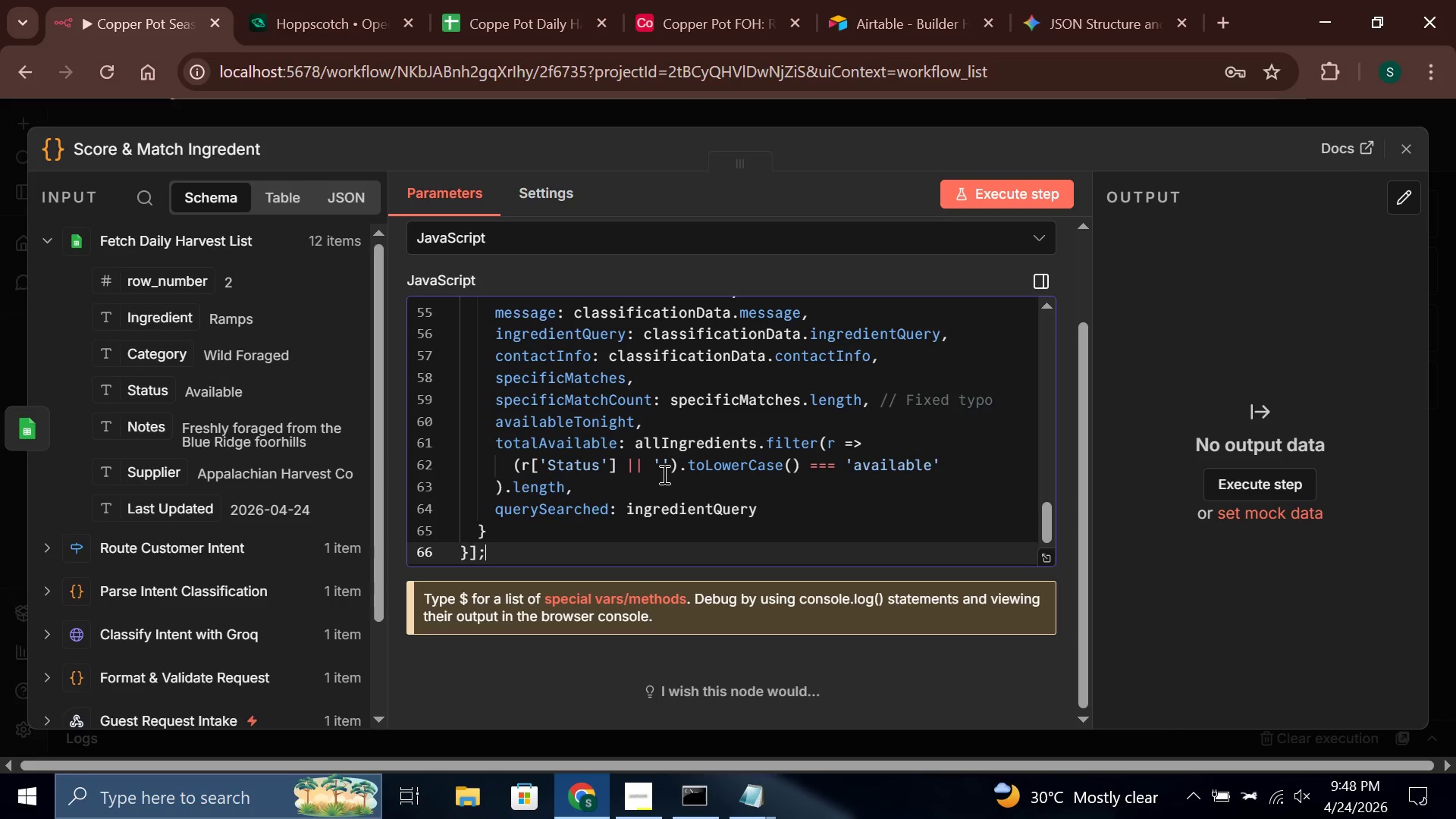 